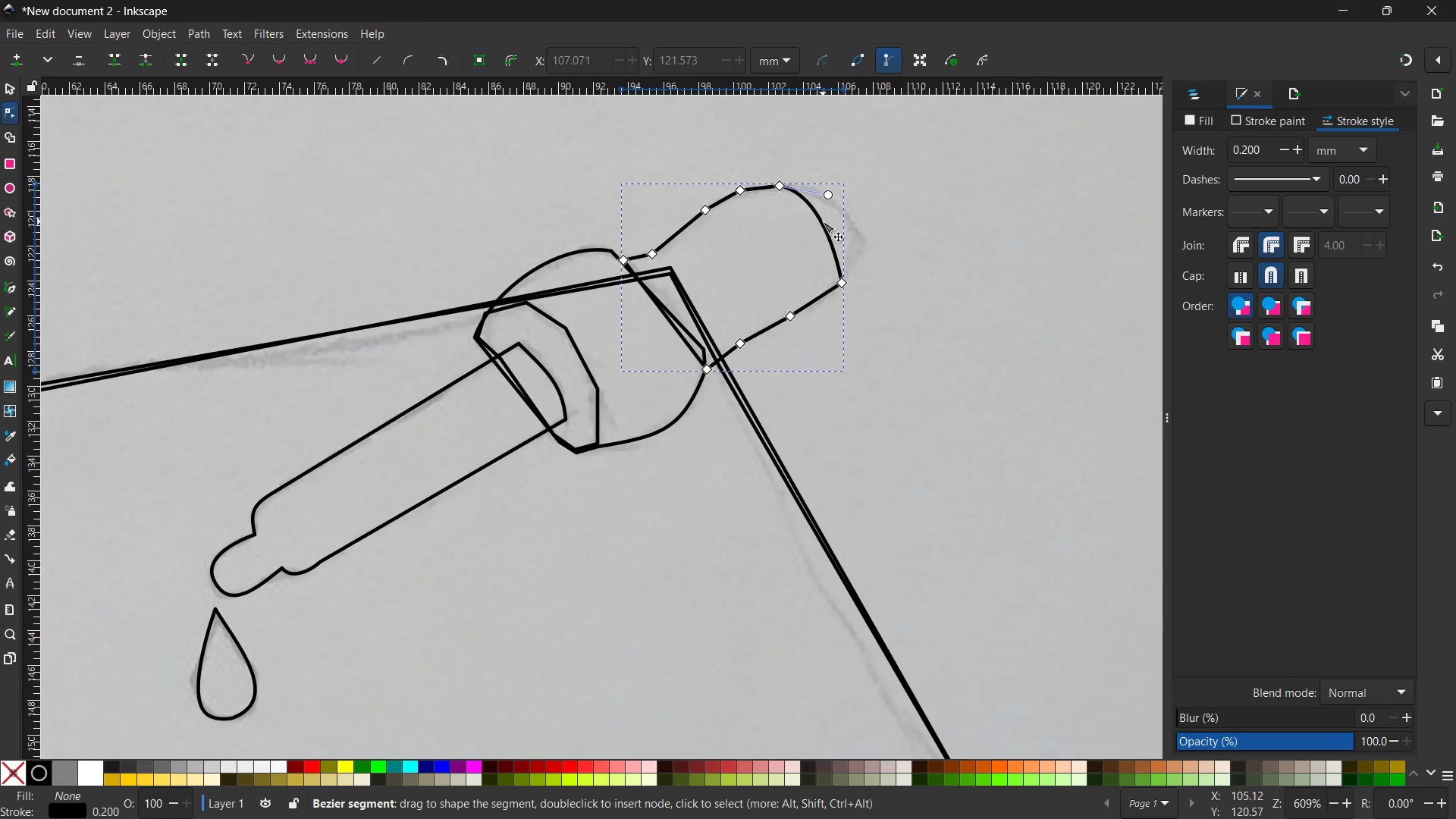 
left_click_drag(start_coordinate=[823, 221], to_coordinate=[849, 216])
 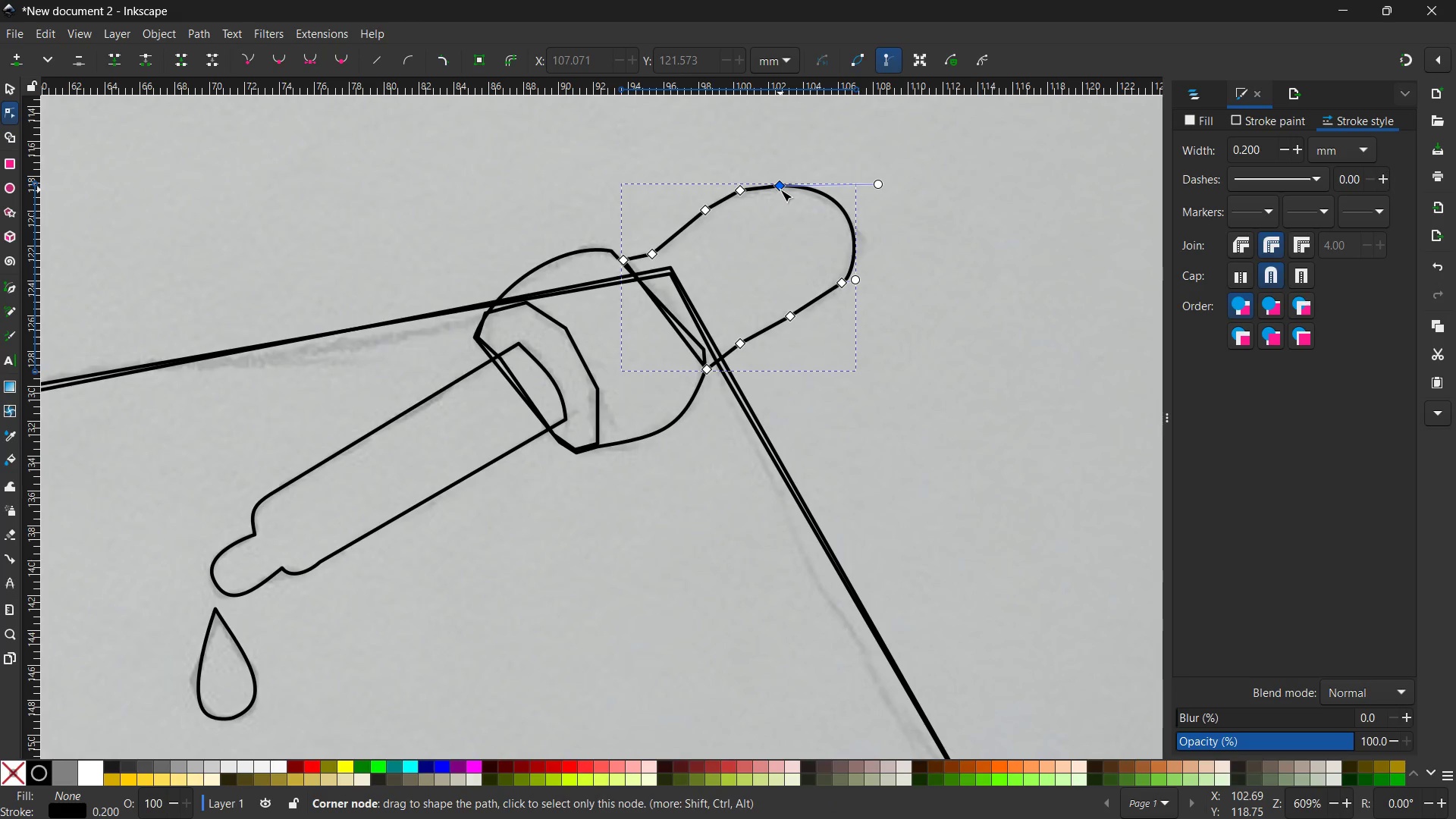 
left_click([780, 190])
 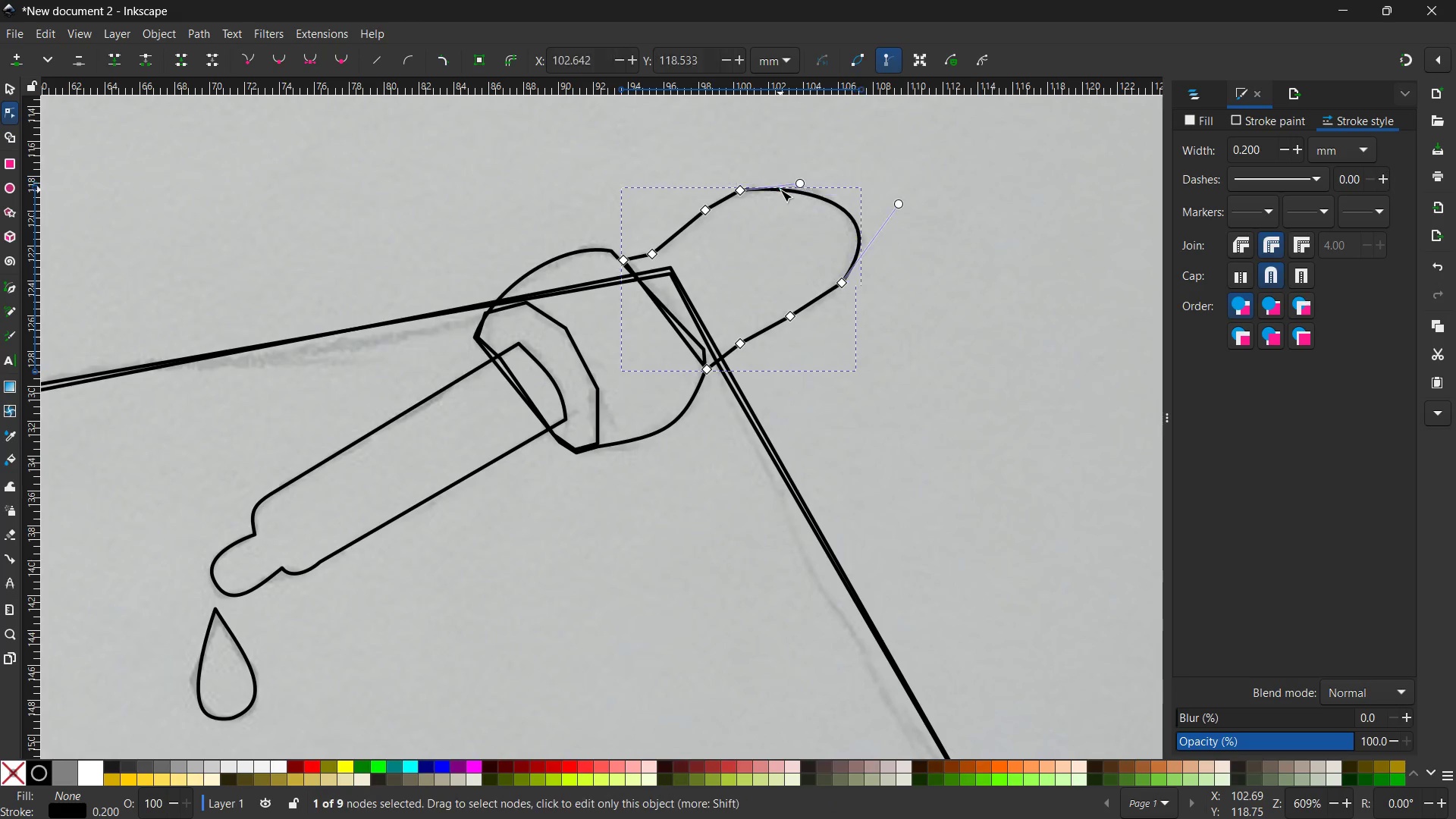 
key(Backspace)
 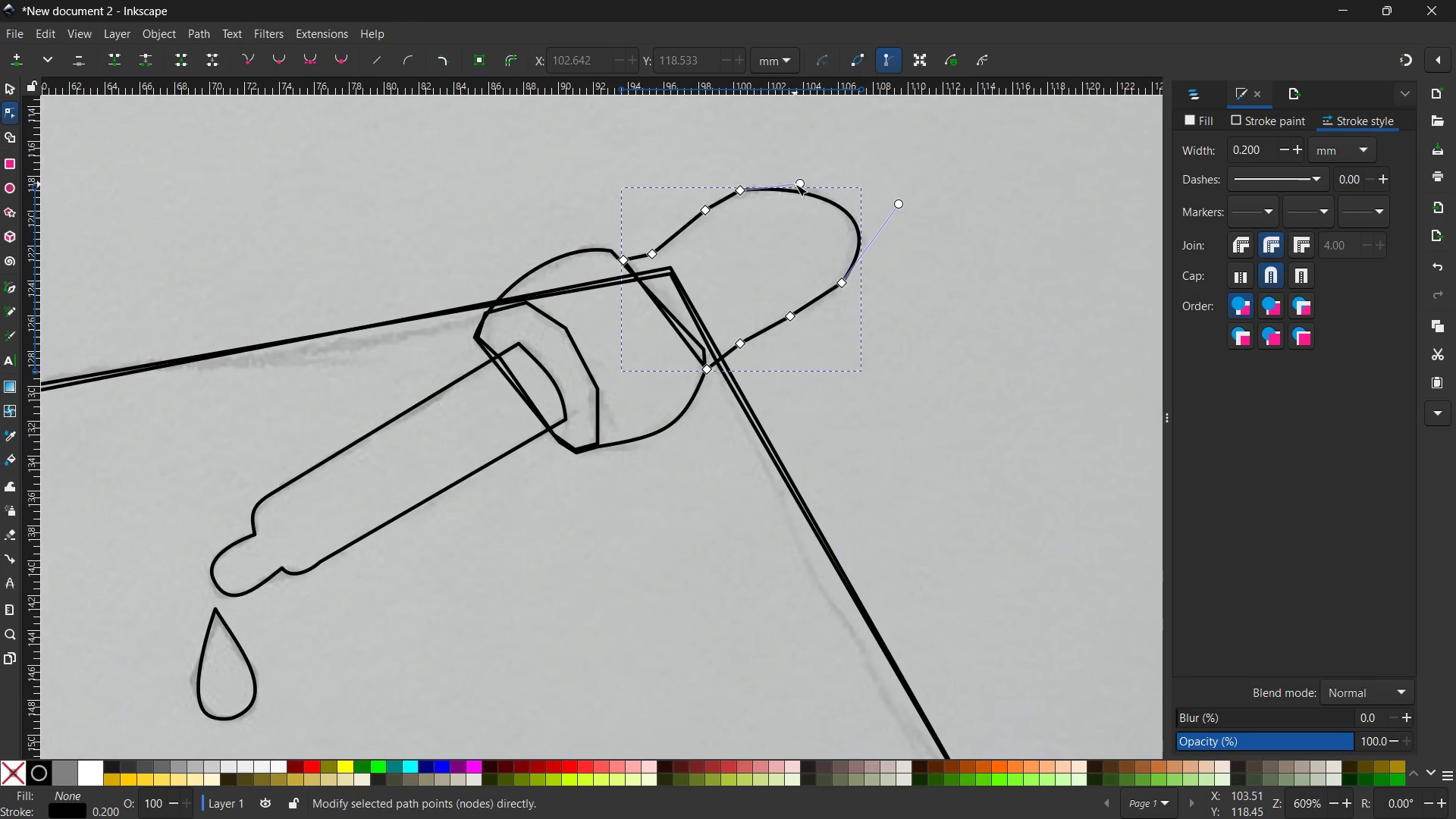 
left_click_drag(start_coordinate=[802, 184], to_coordinate=[794, 167])
 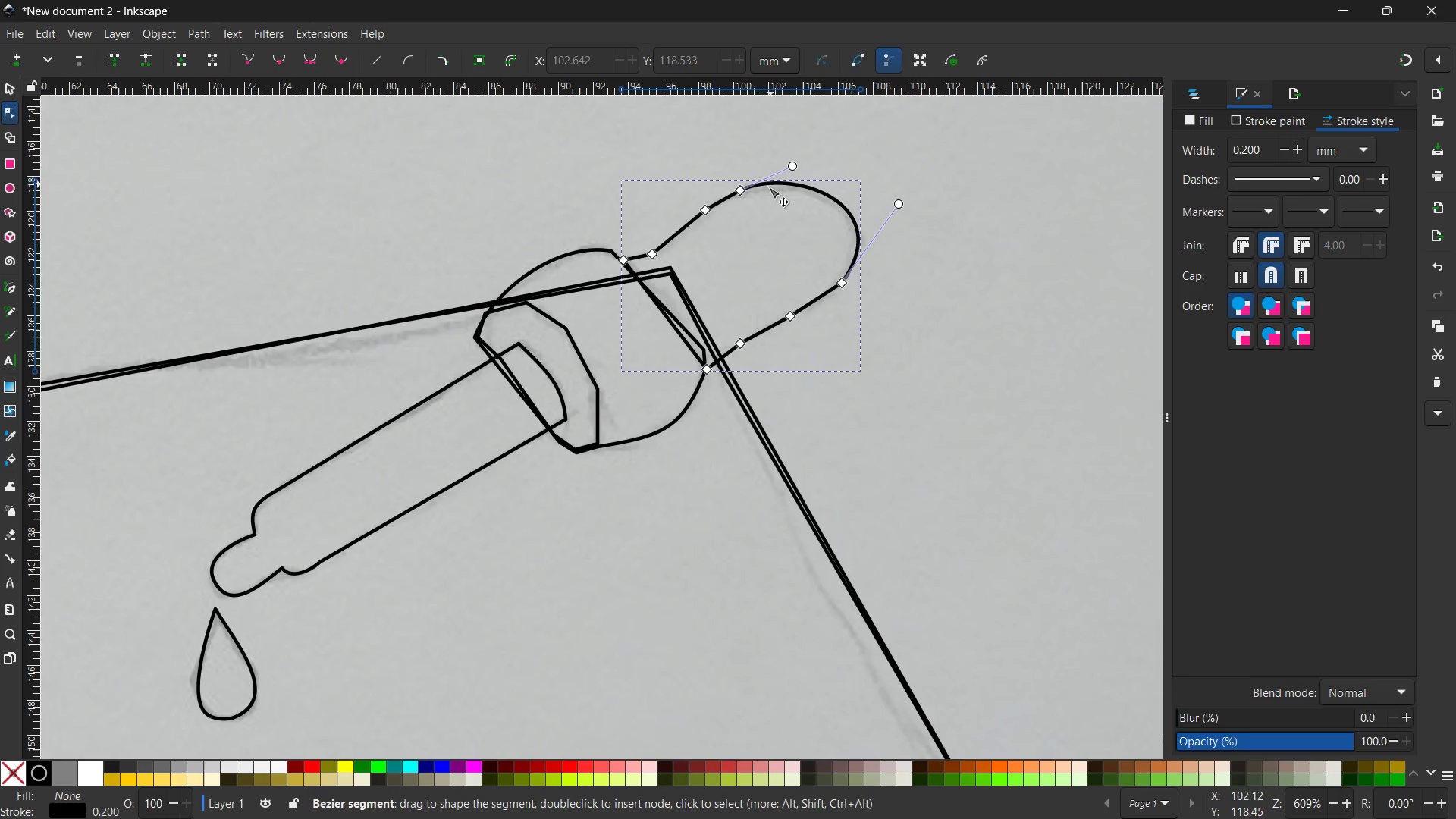 
key(Control+Z)
 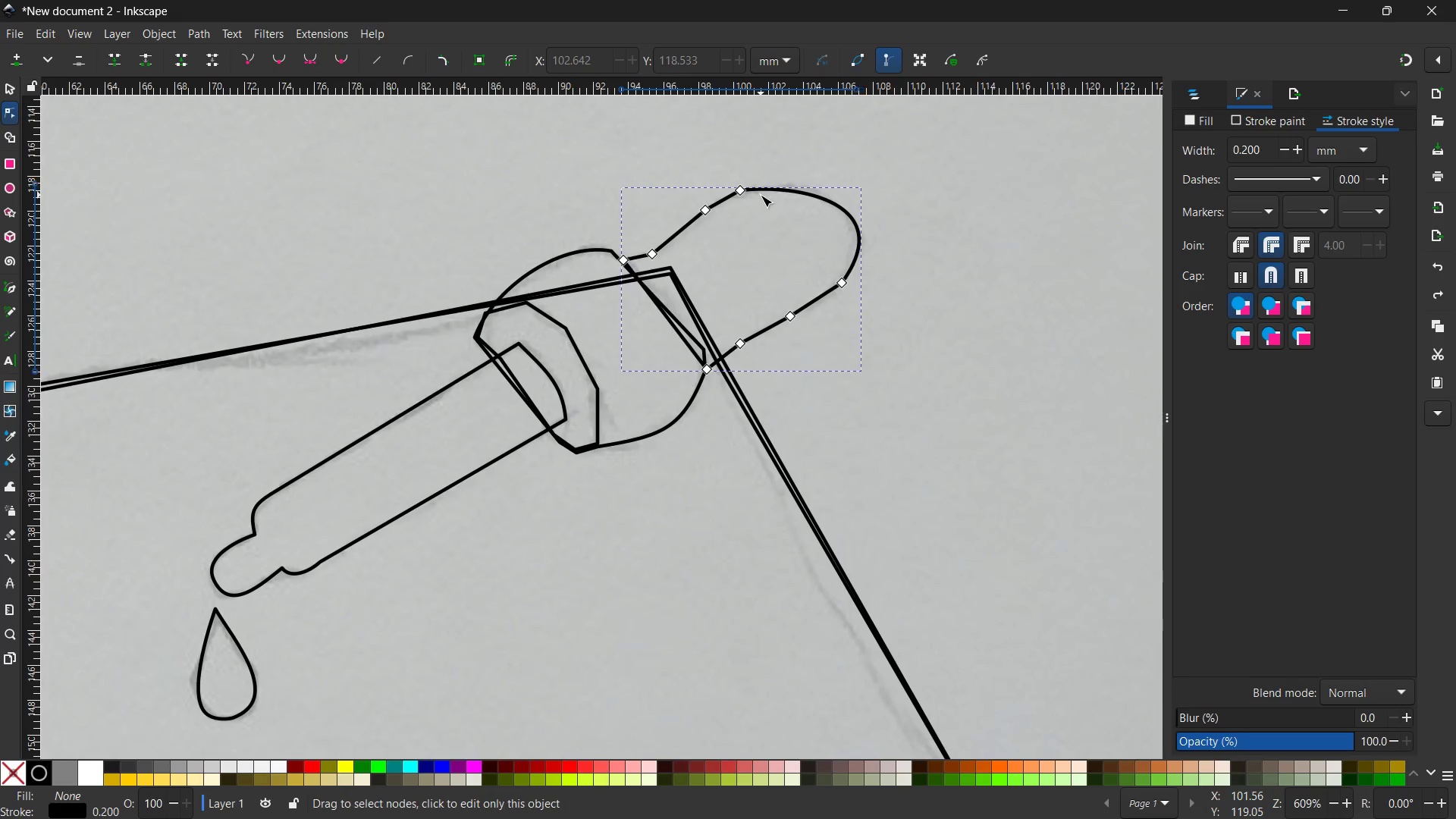 
key(Control+Z)
 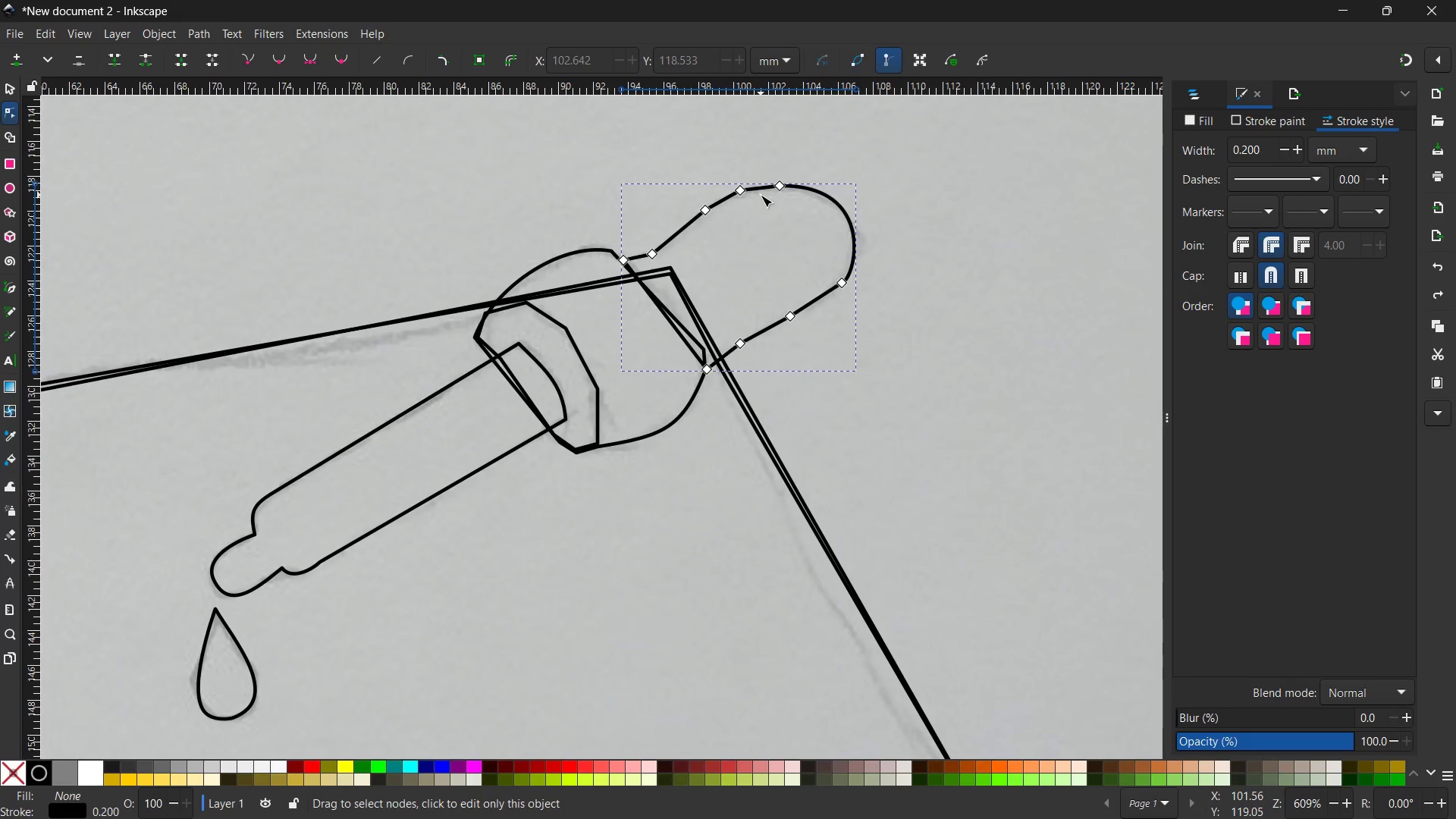 
key(Control+Z)
 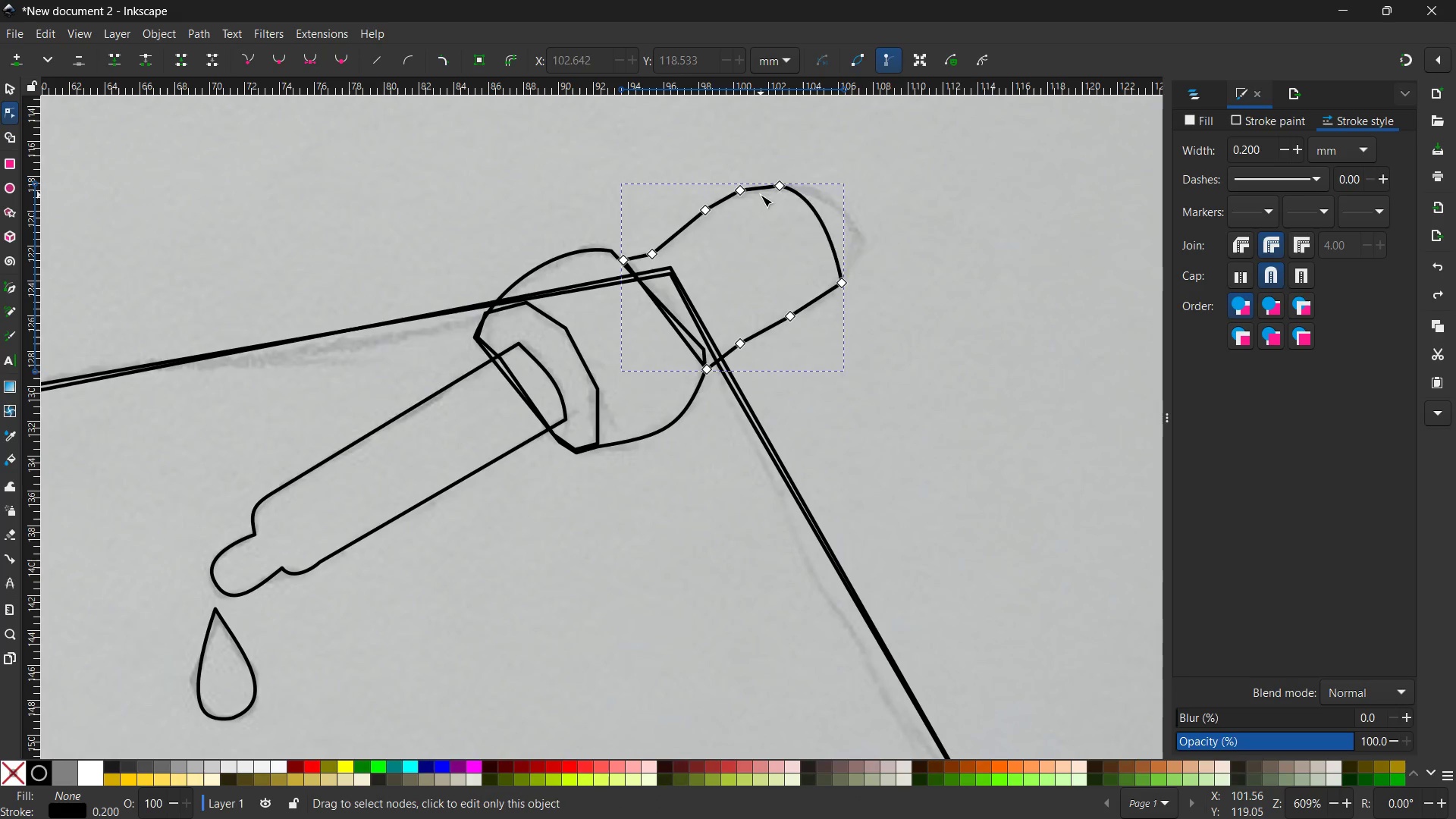 
key(Control+Z)
 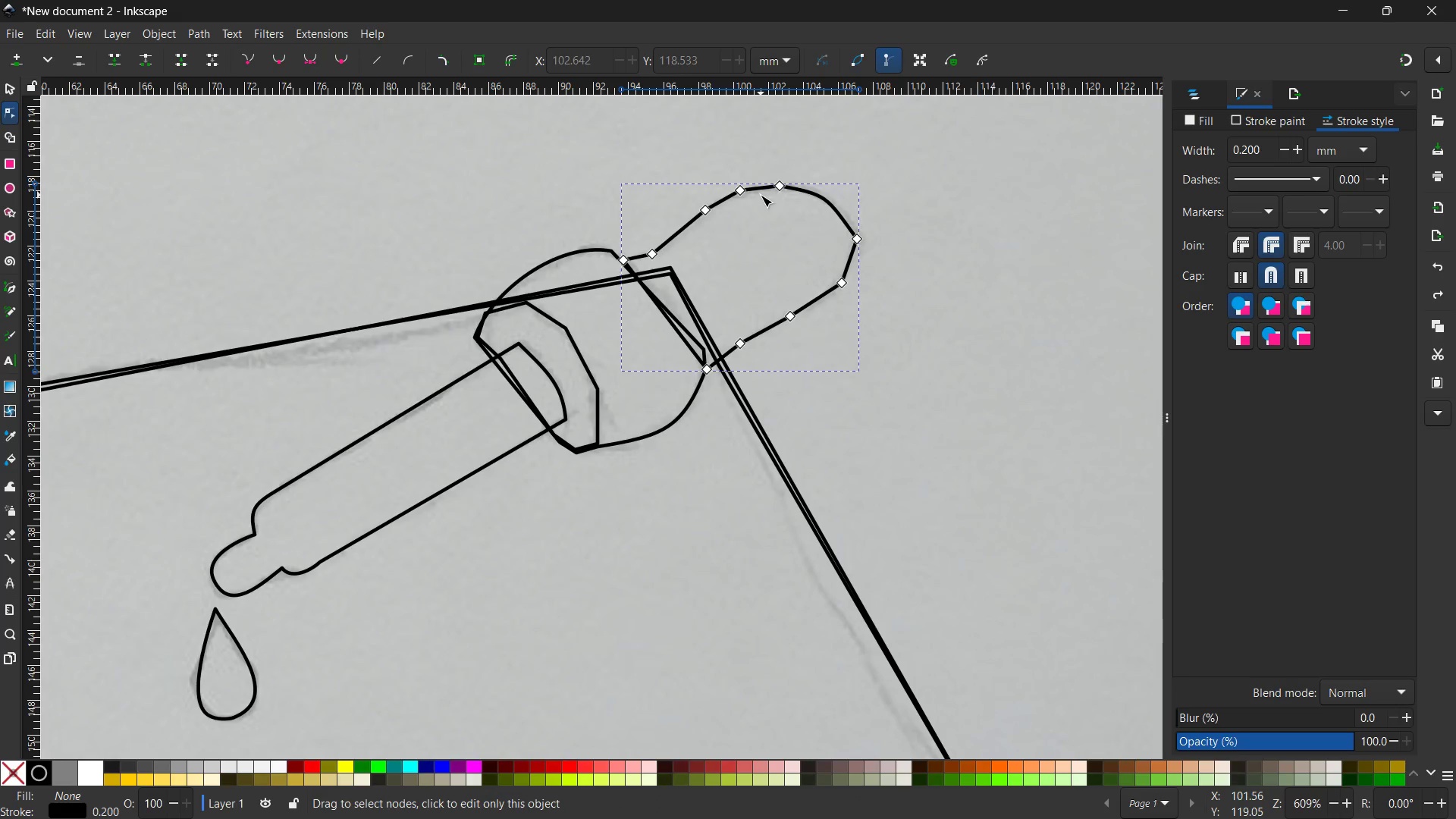 
key(Control+Z)
 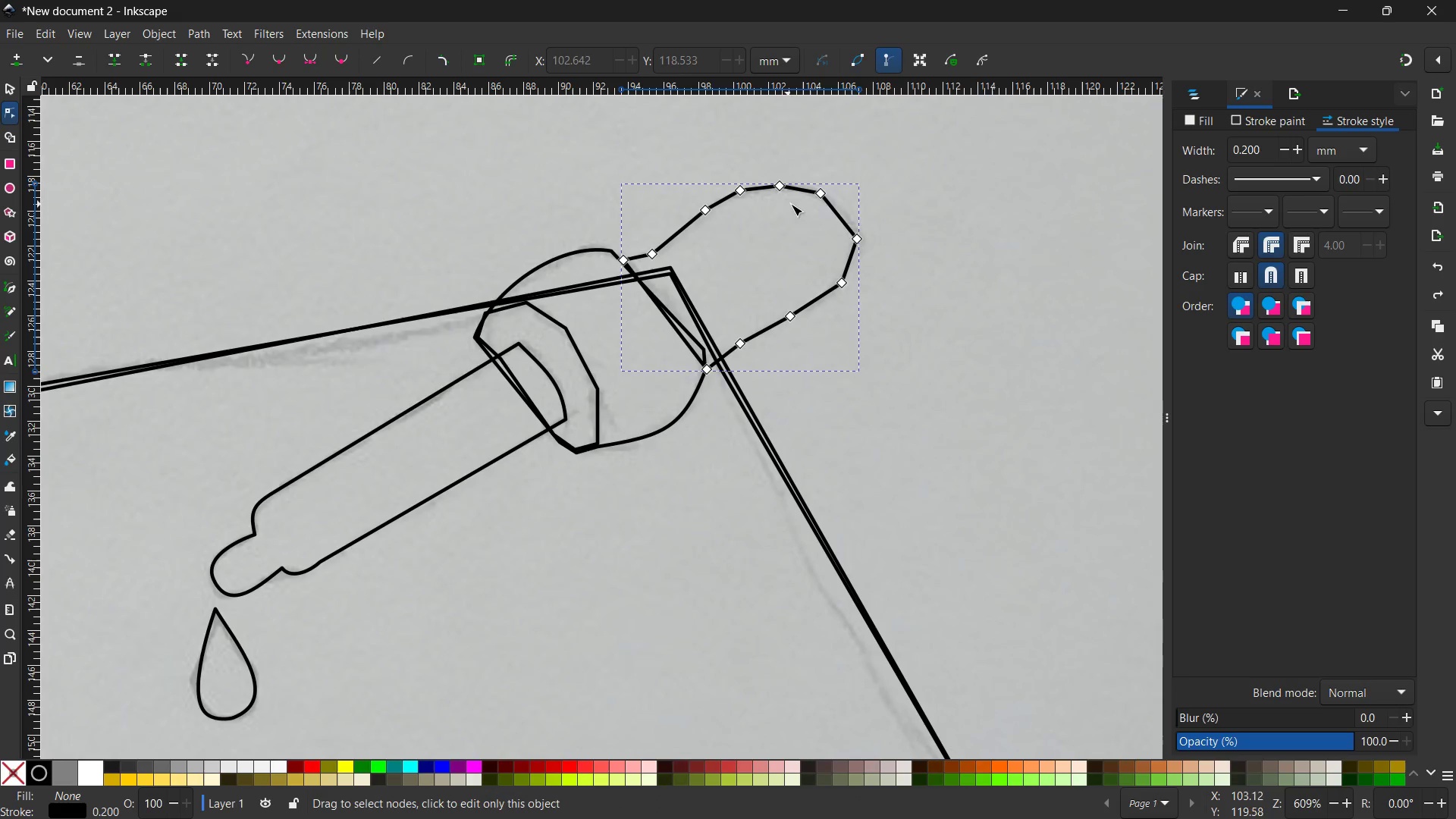 
left_click([821, 194])
 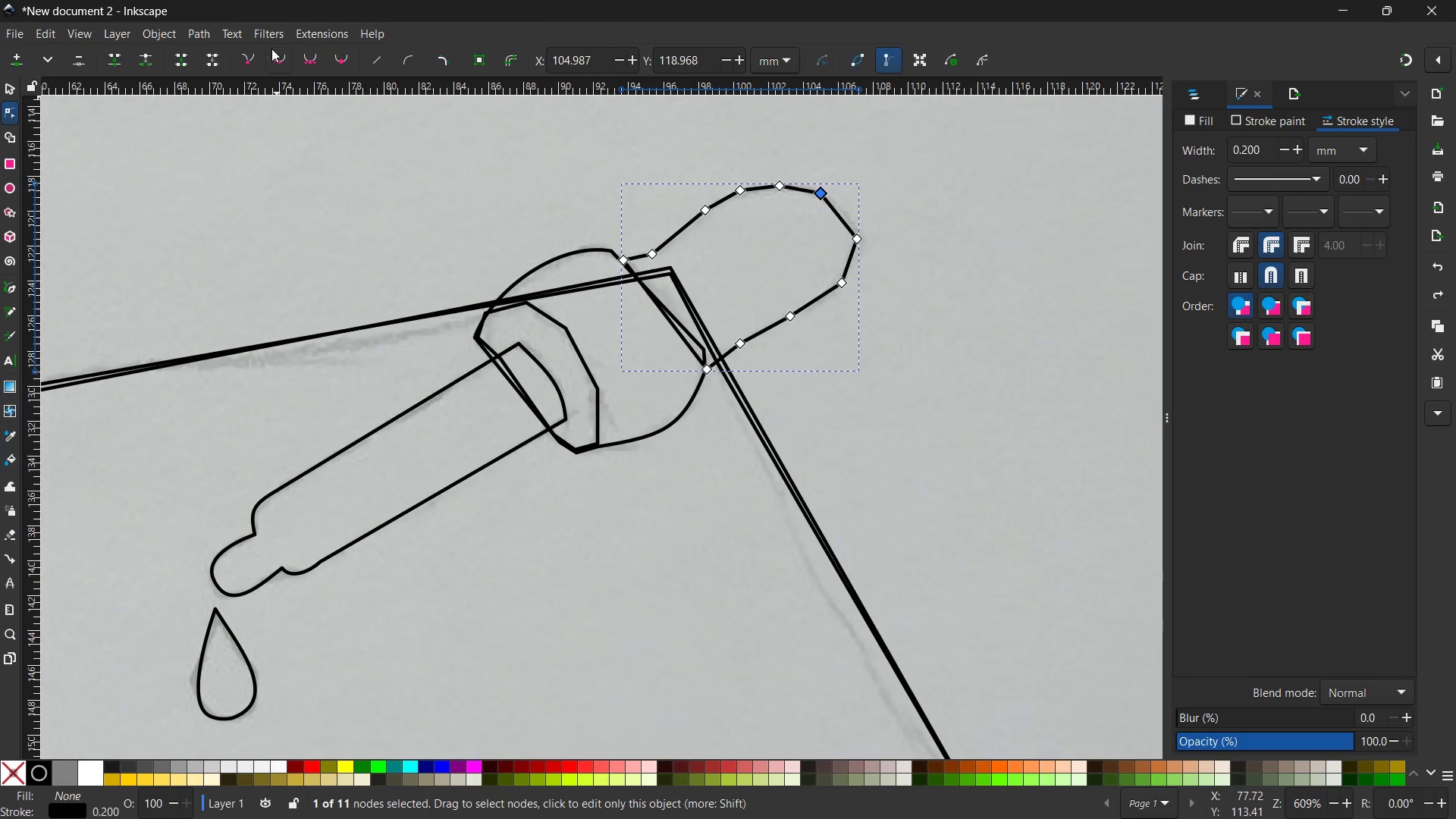 
left_click([283, 55])
 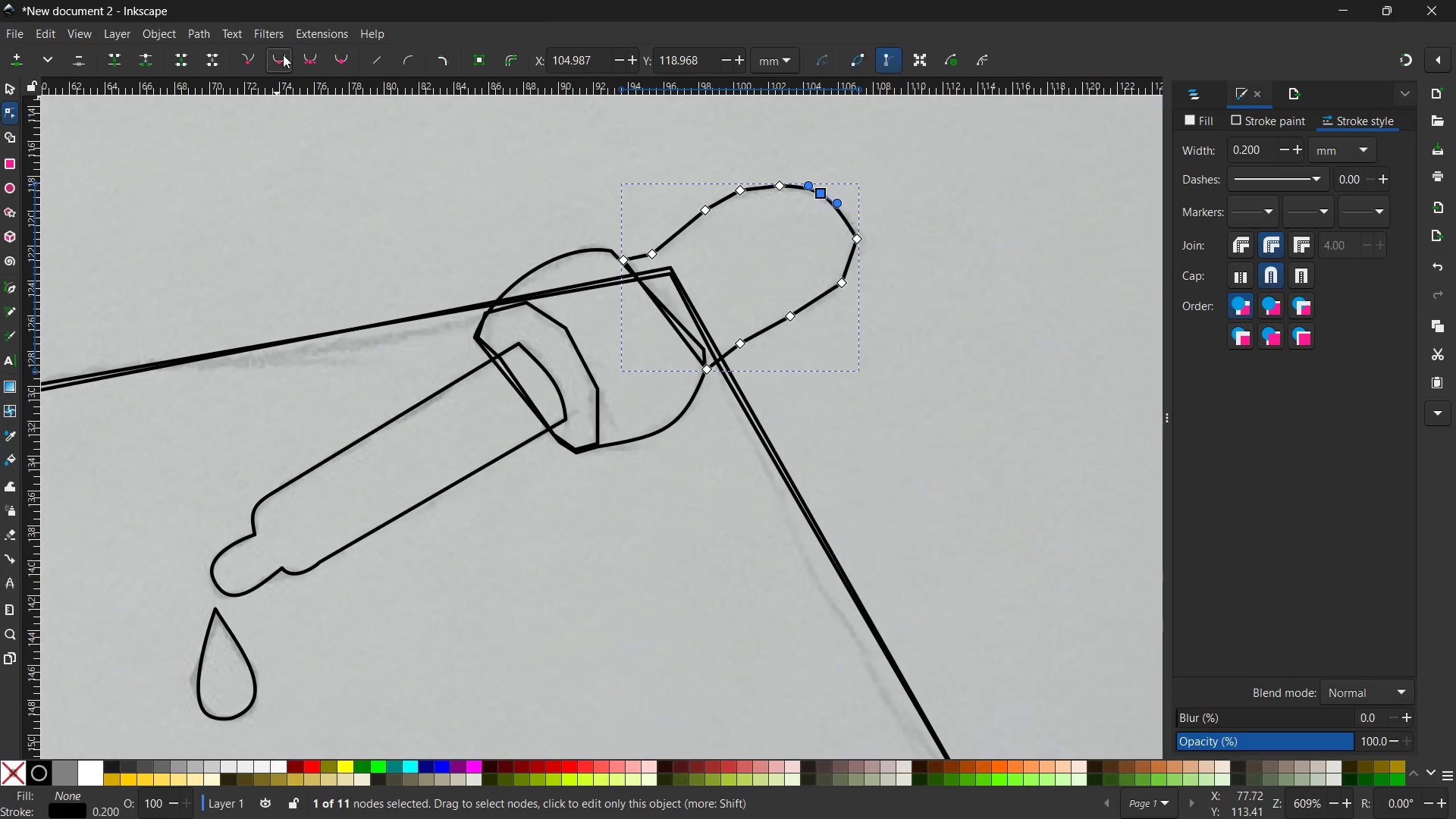 
wait(18.66)
 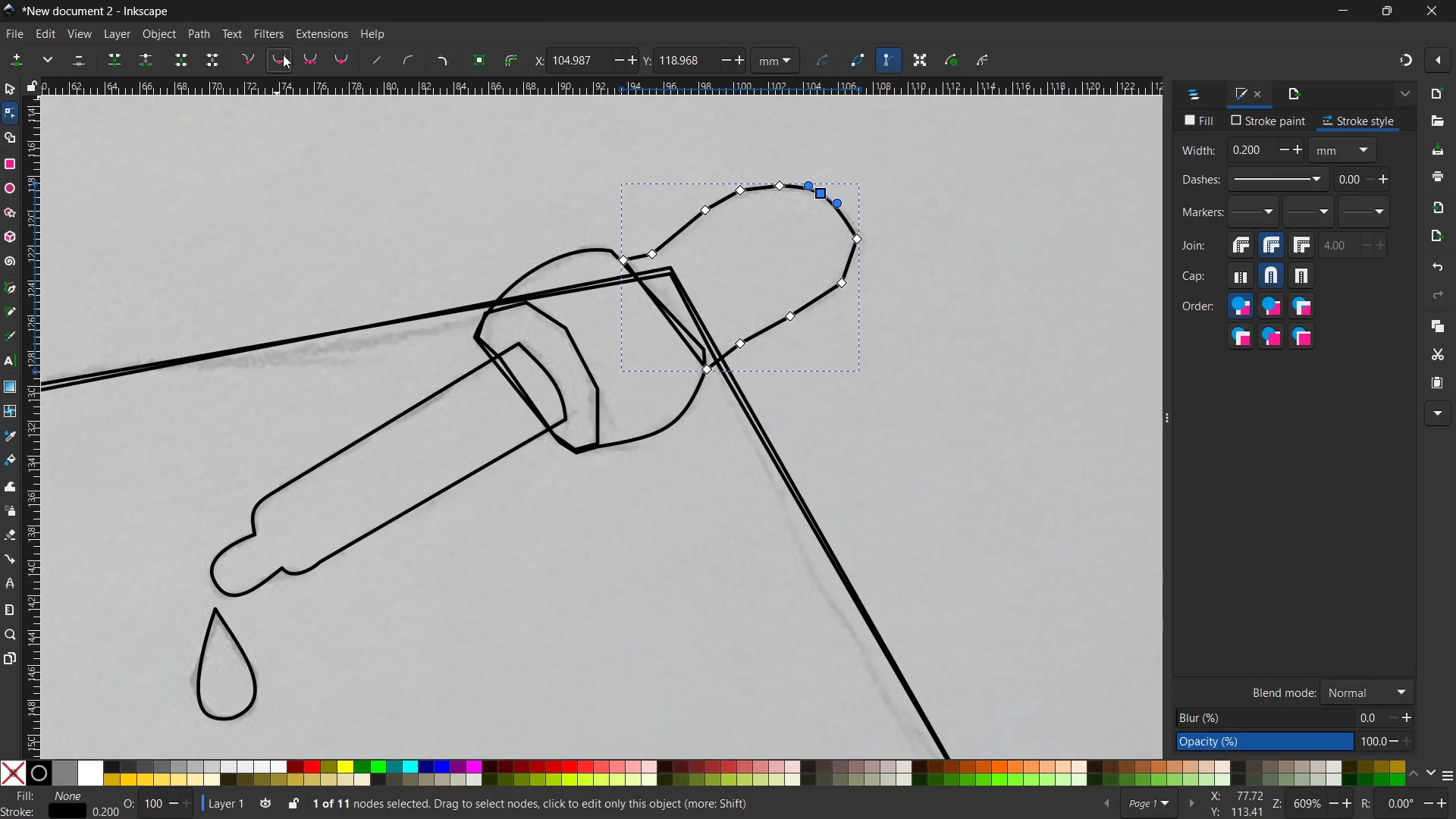 
left_click([1069, 801])